 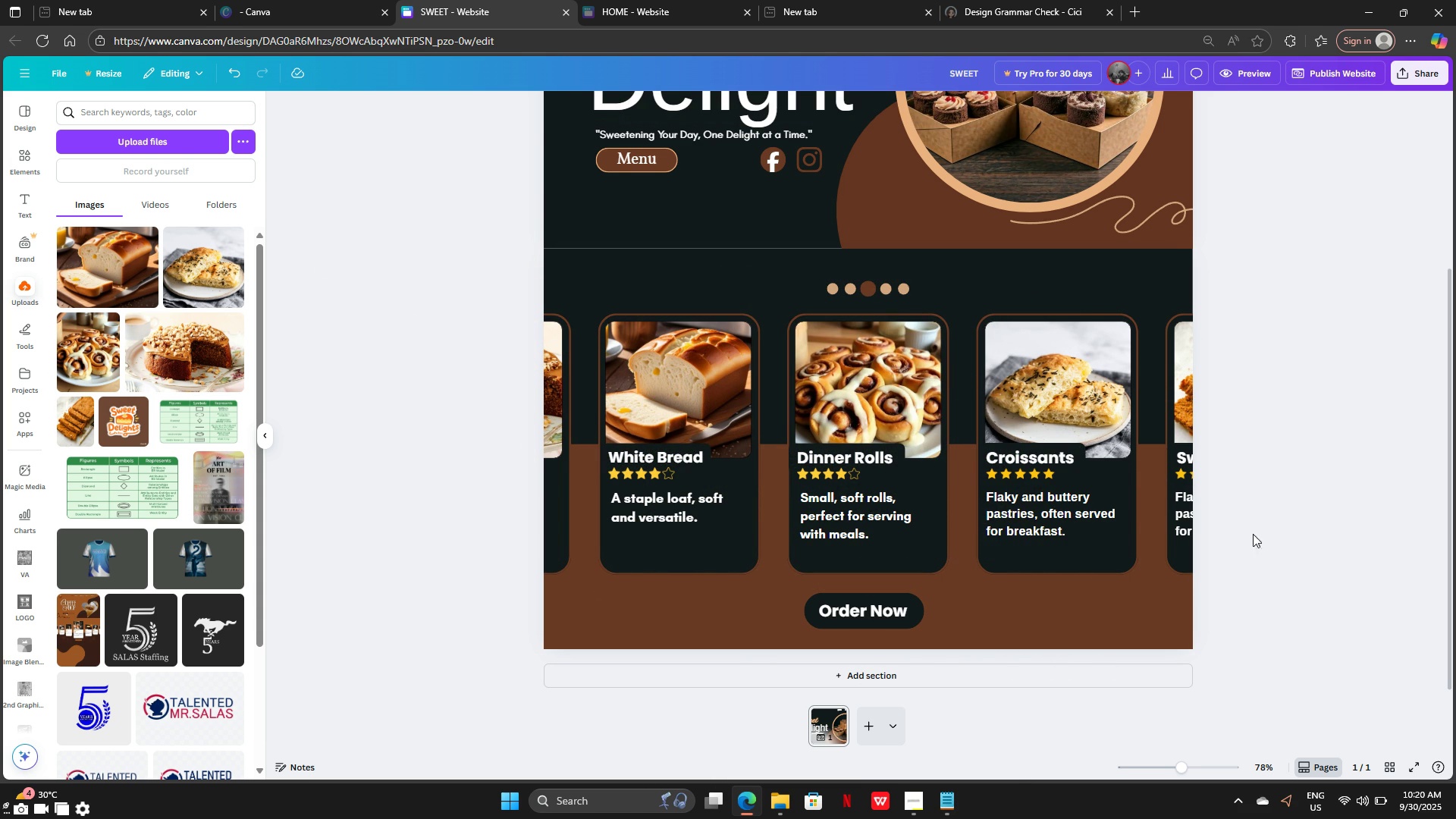 
double_click([1185, 514])
 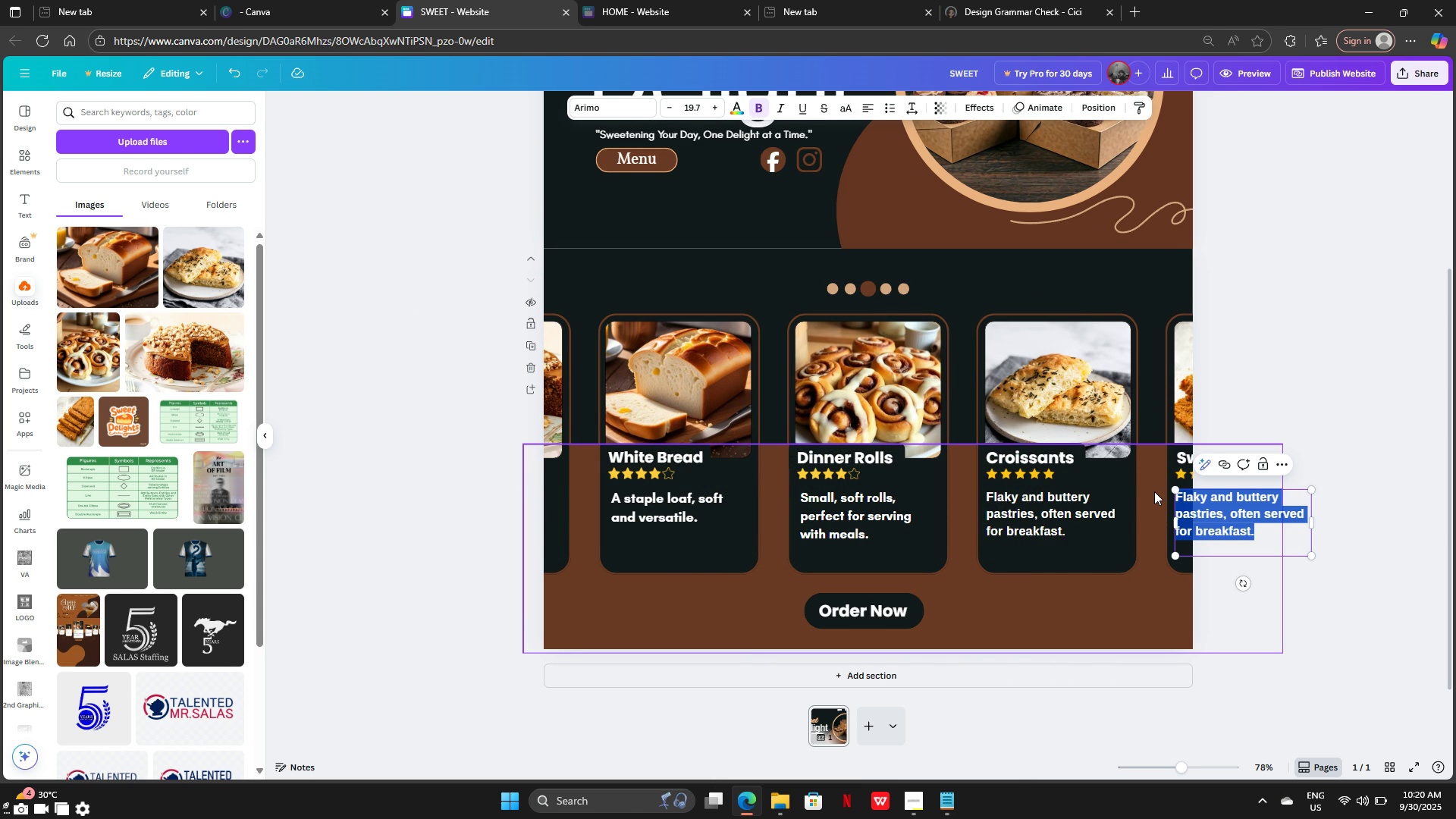 
key(Backspace)
type(S)
key(Backspace)
type(b)
key(Backspace)
type(Brown cake)
 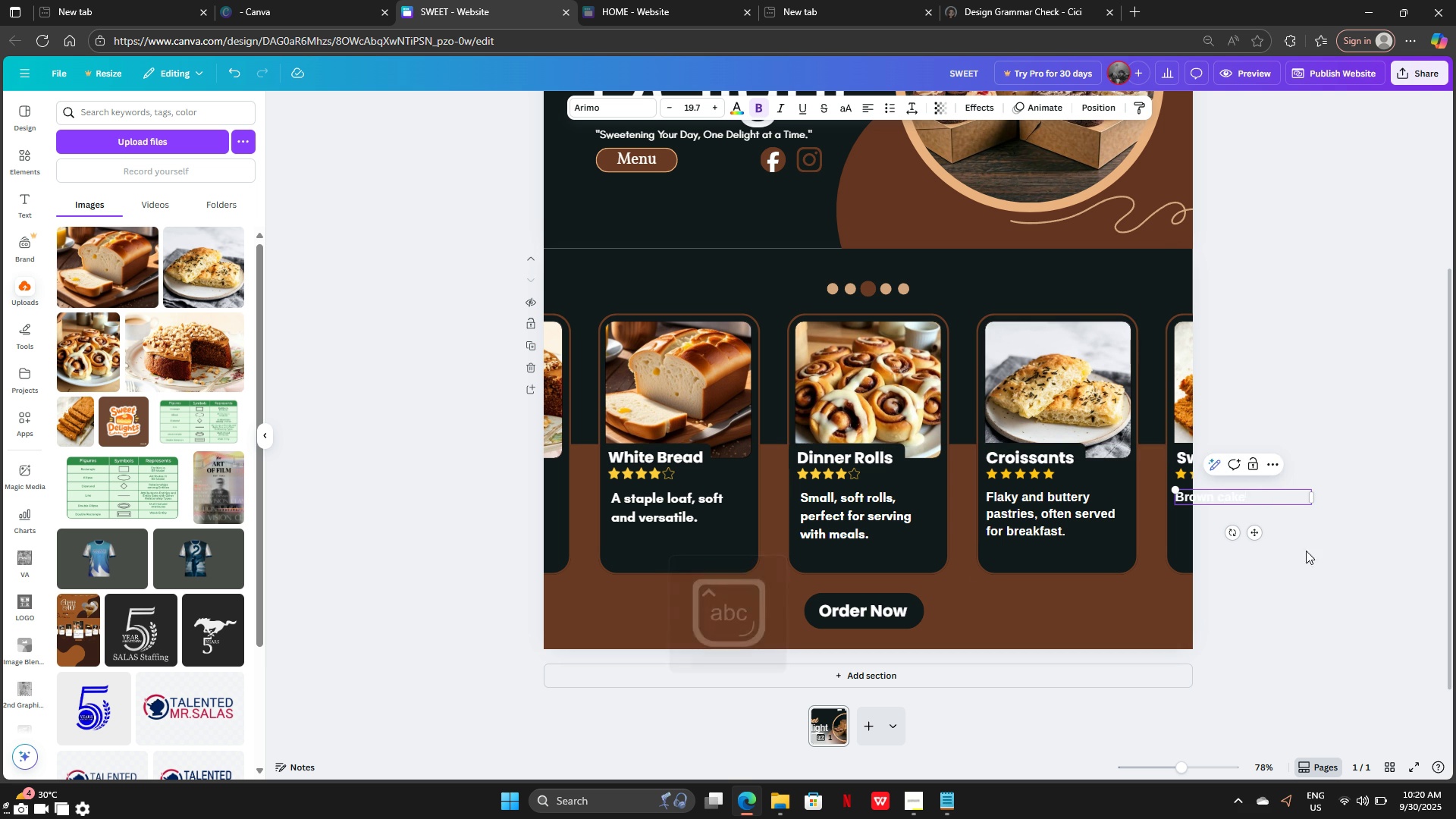 
left_click([1356, 607])
 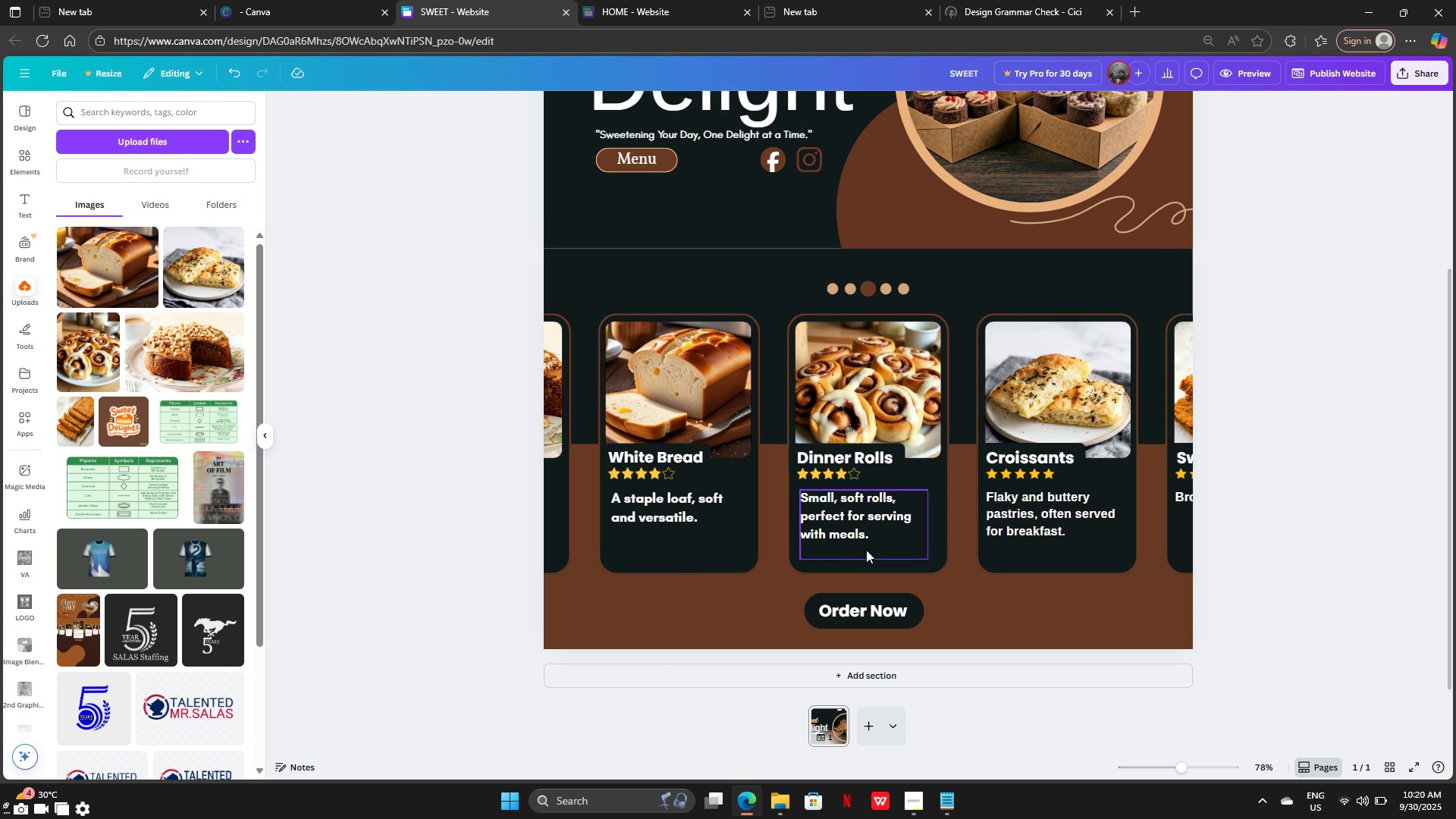 
scroll: coordinate [1087, 516], scroll_direction: up, amount: 3.0